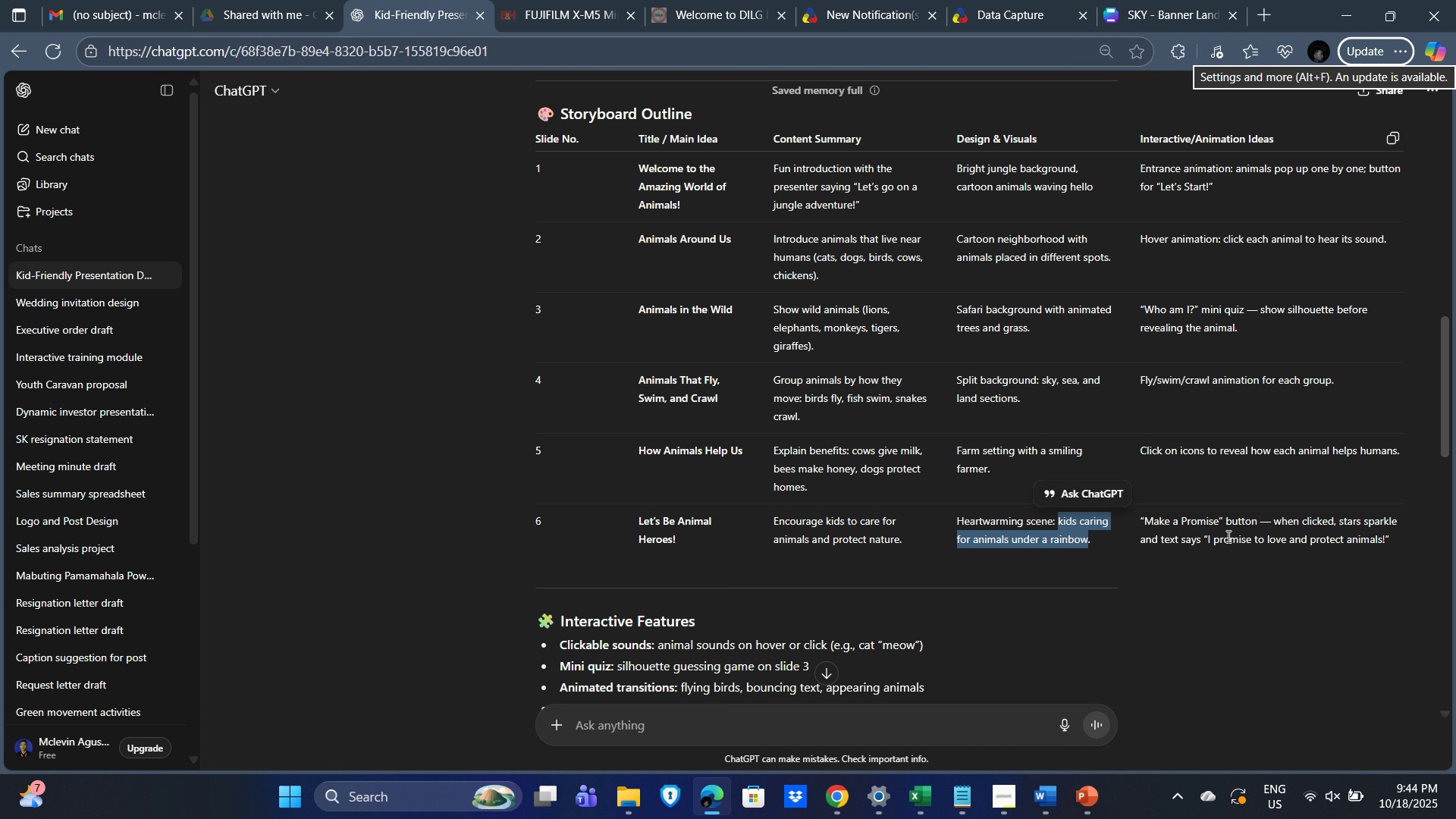 
wait(5.07)
 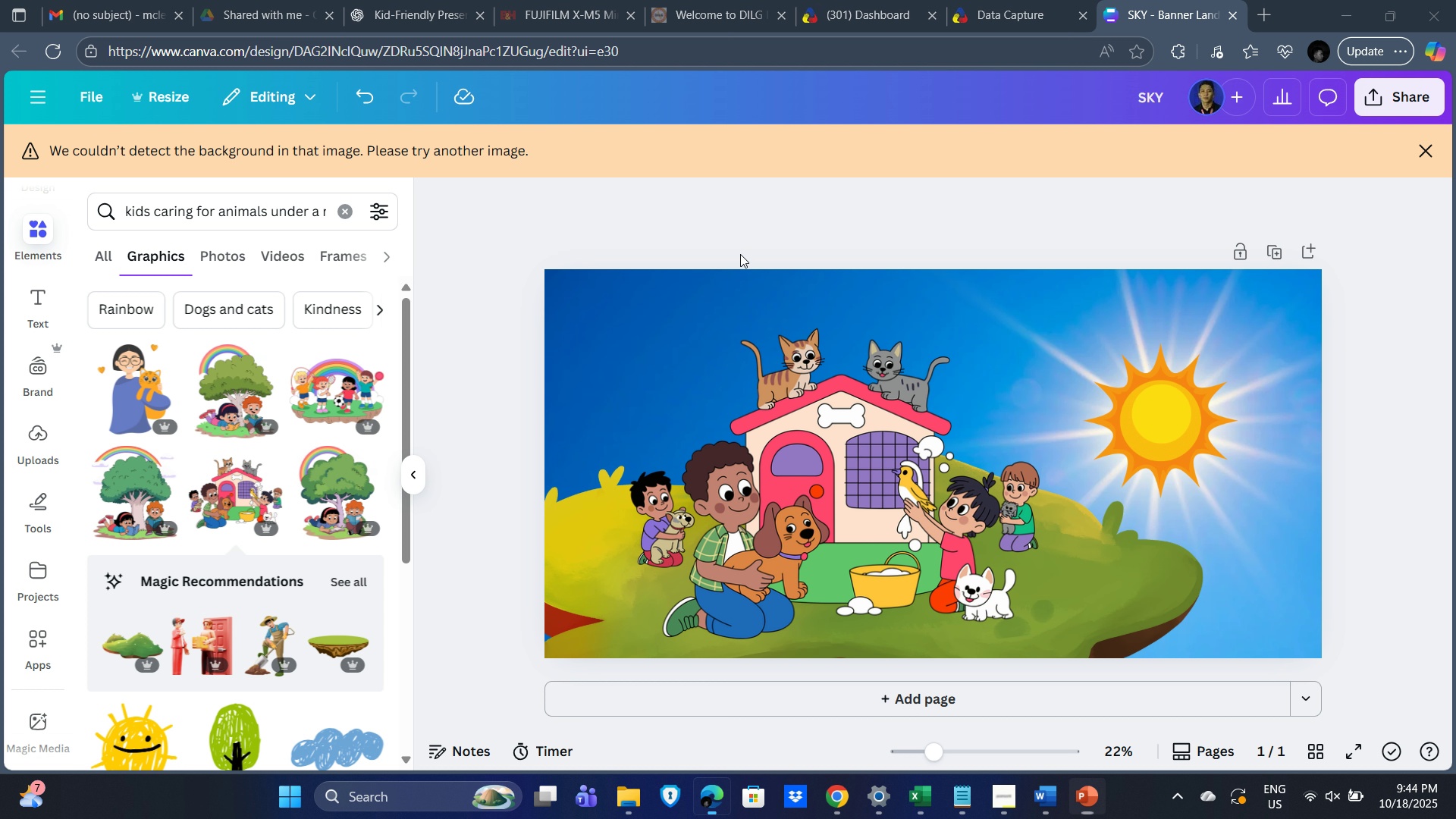 
scroll: coordinate [1296, 582], scroll_direction: down, amount: 8.0
 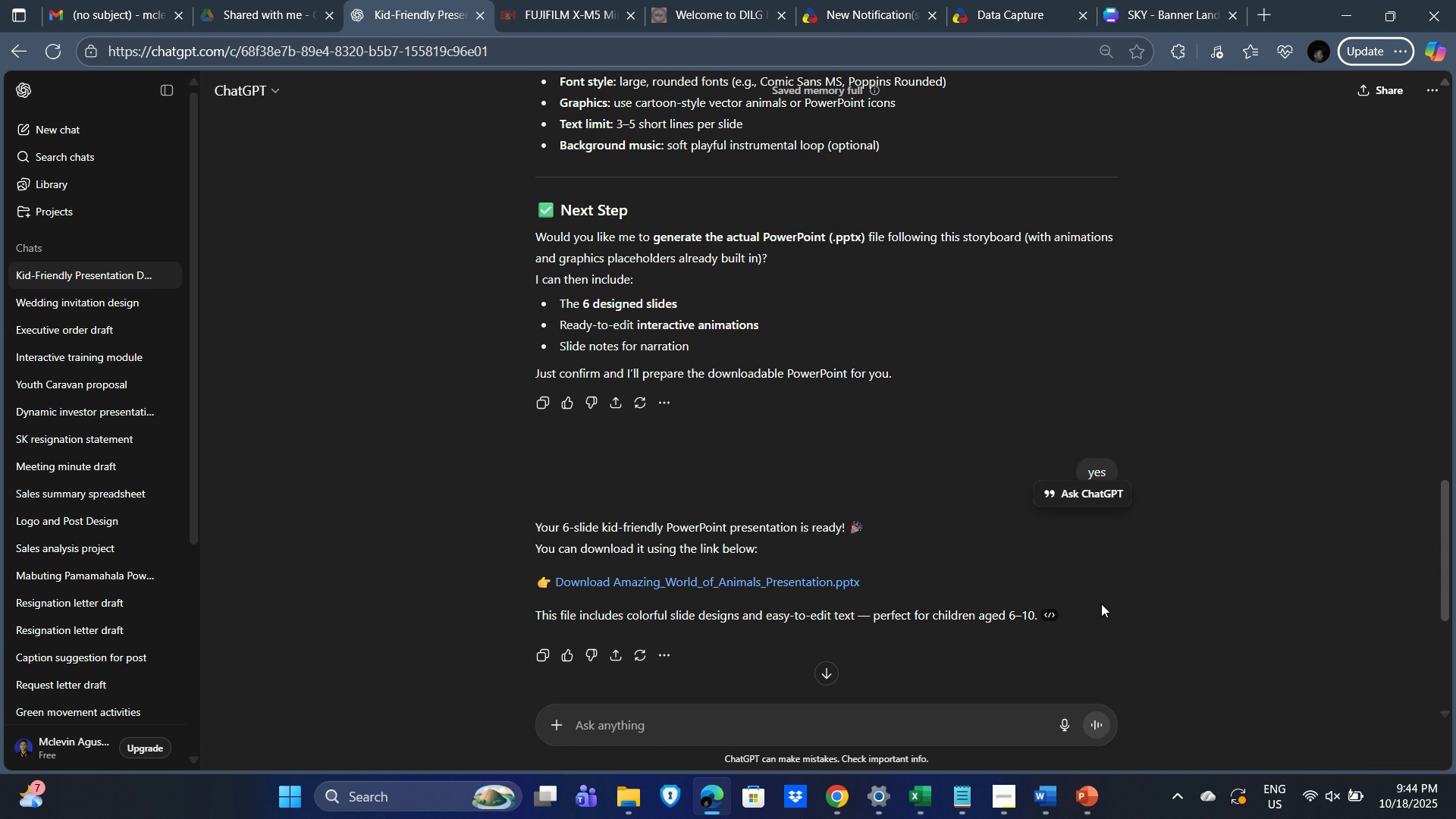 
key(Alt+Tab)
 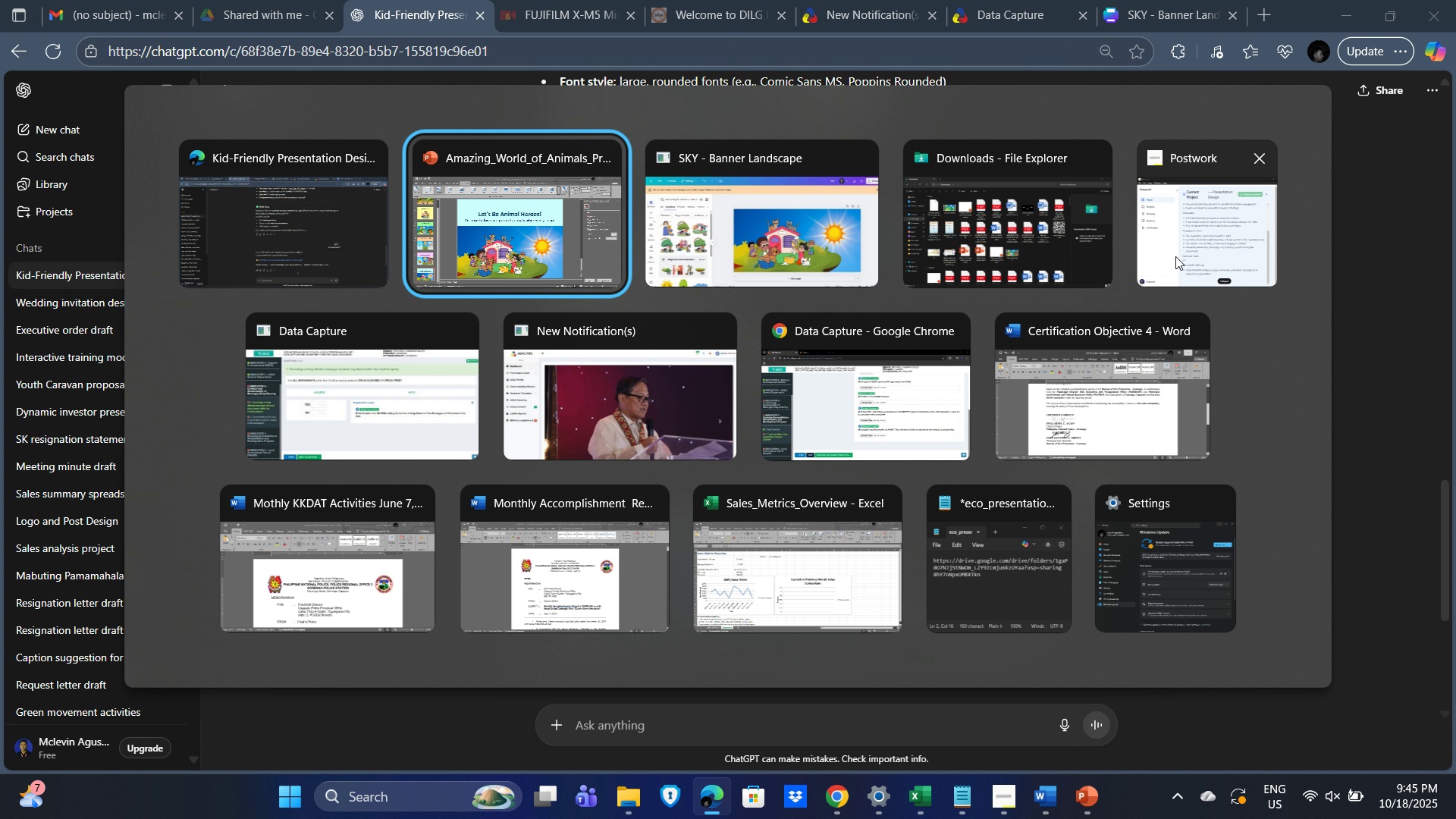 
left_click([1183, 252])